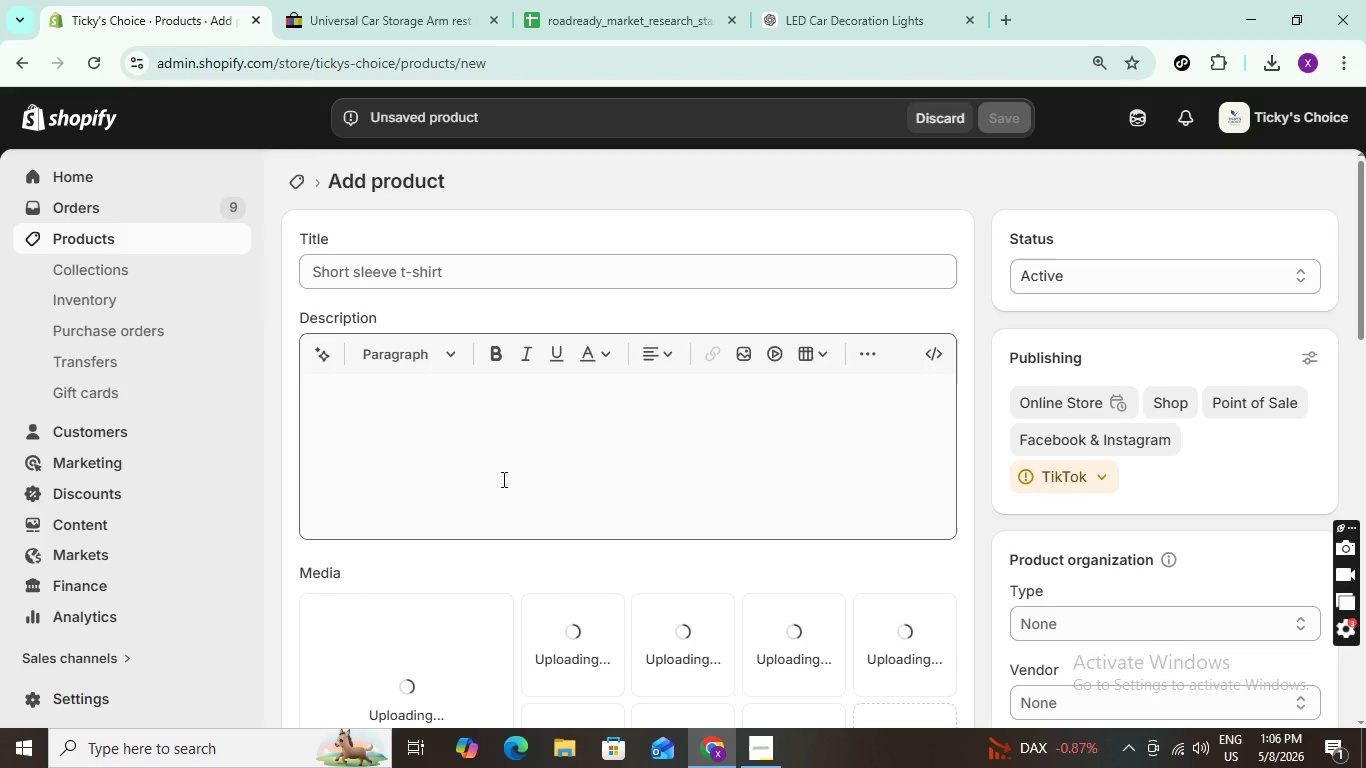 
wait(16.23)
 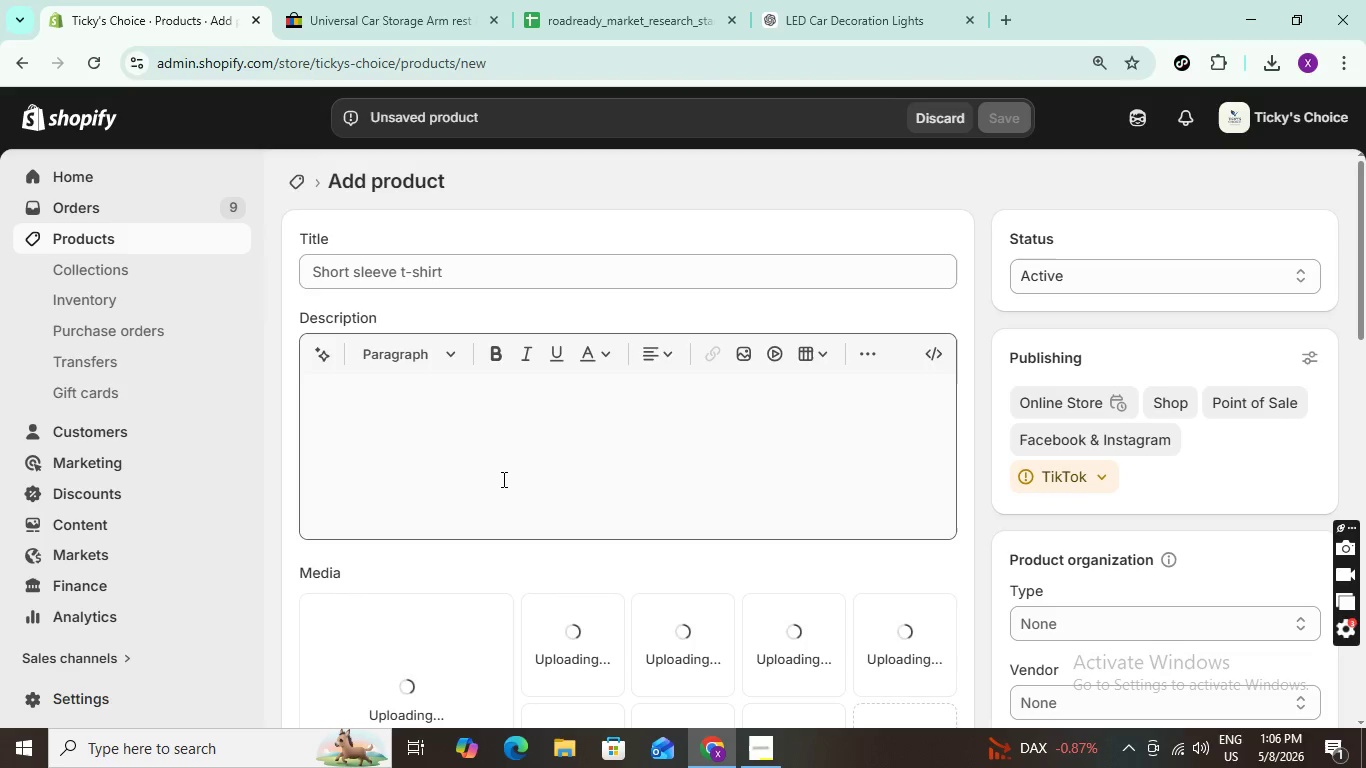 
scroll: coordinate [505, 579], scroll_direction: down, amount: 2.0
 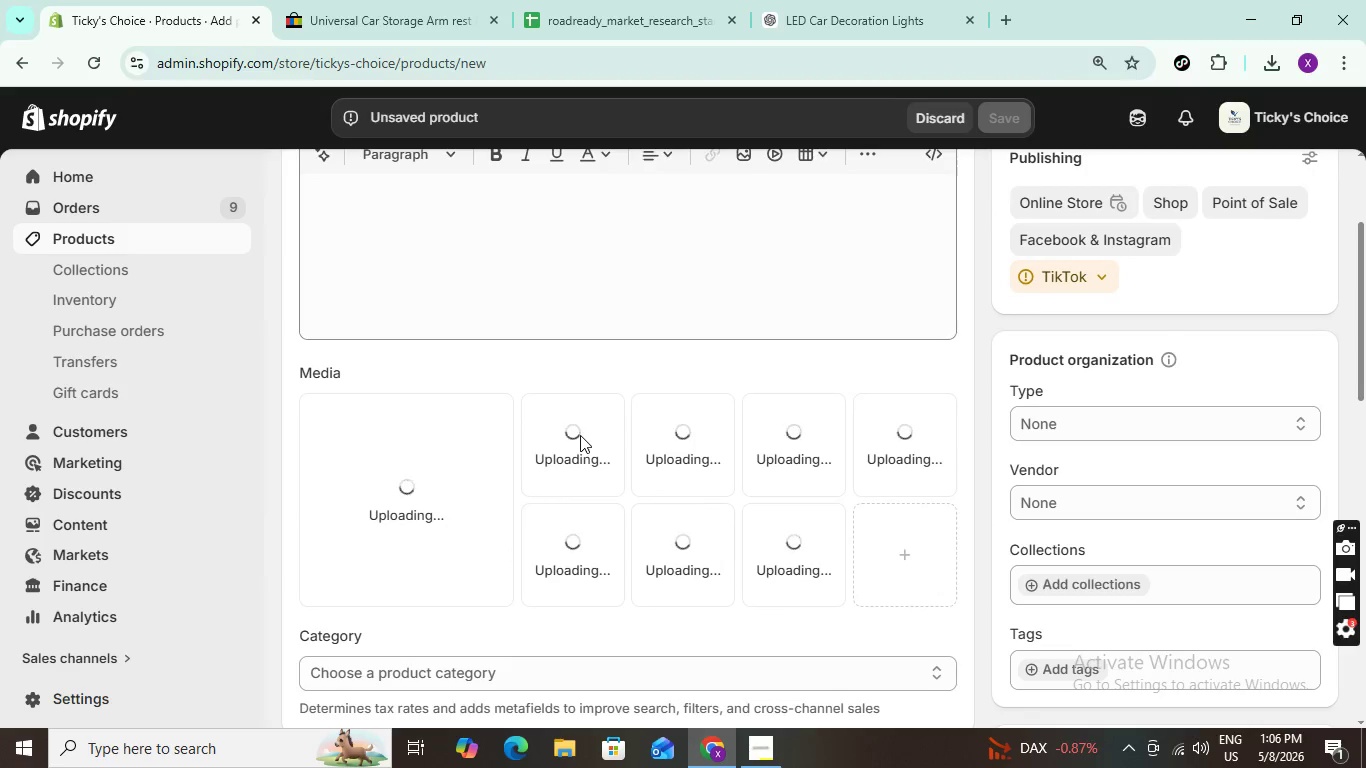 
scroll: coordinate [527, 479], scroll_direction: up, amount: 3.0
 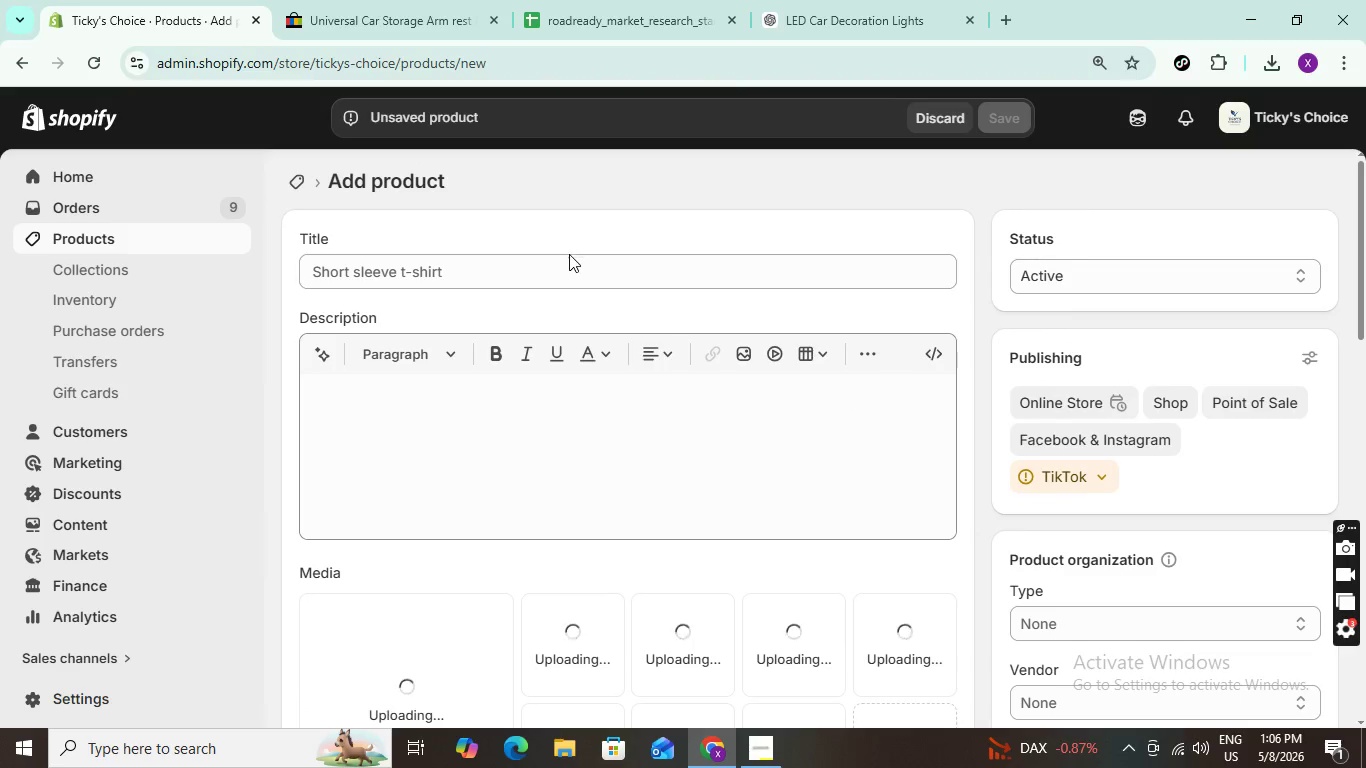 
left_click([556, 274])
 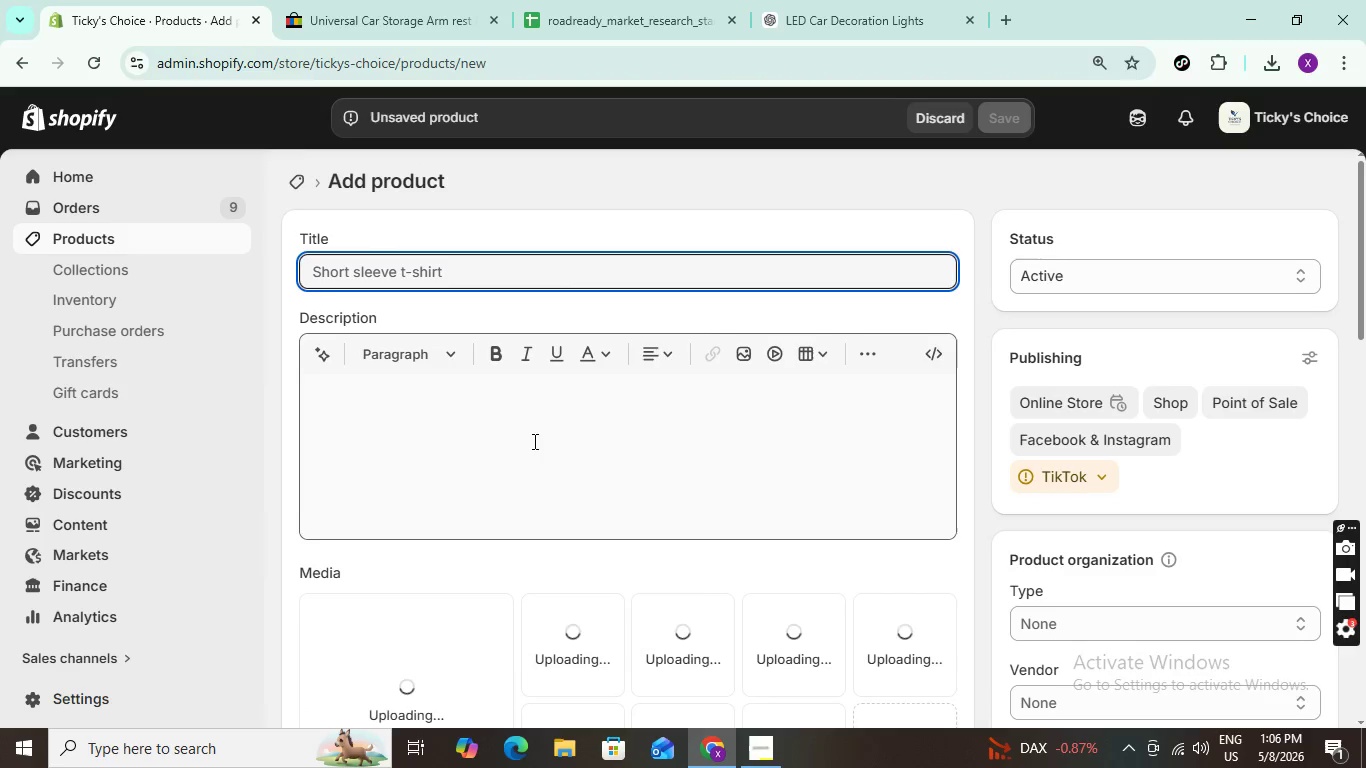 
scroll: coordinate [533, 441], scroll_direction: down, amount: 2.0
 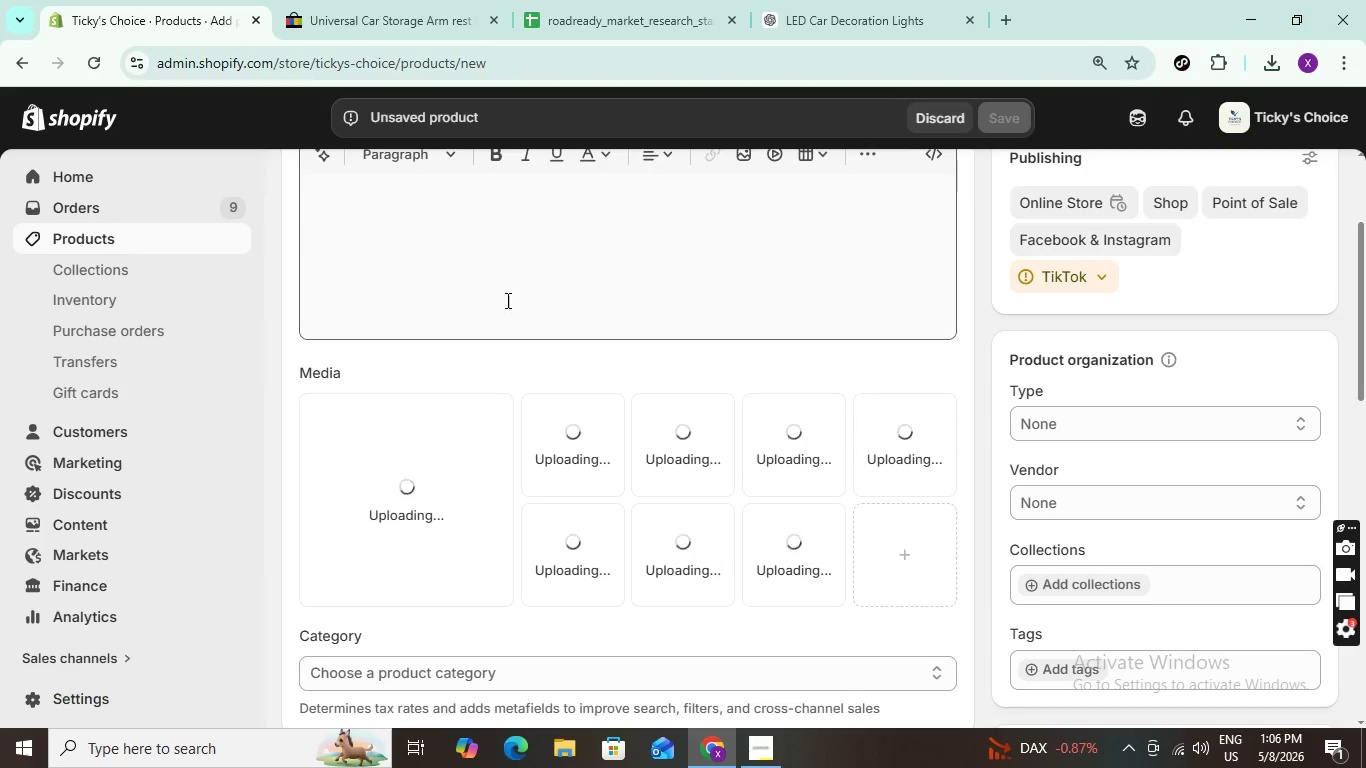 
scroll: coordinate [500, 315], scroll_direction: up, amount: 2.0
 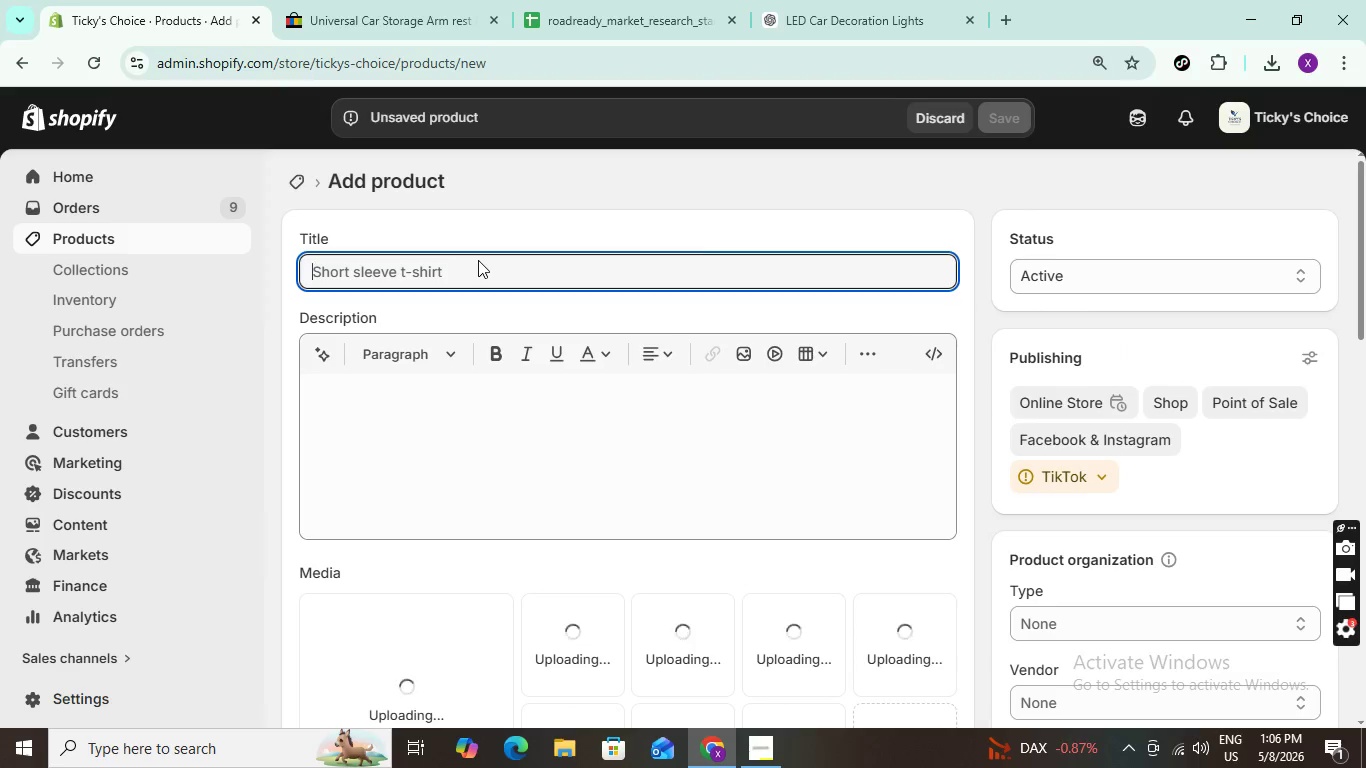 
left_click([478, 264])
 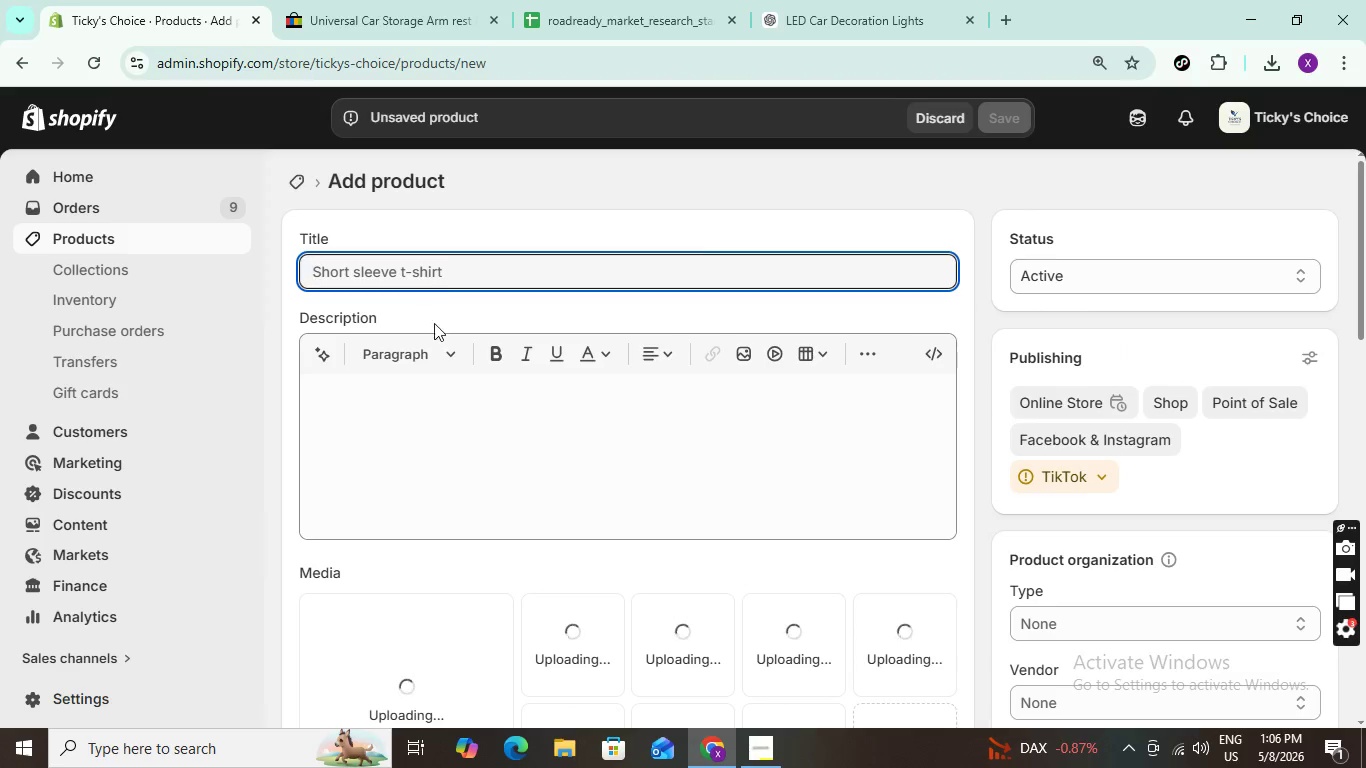 
scroll: coordinate [433, 343], scroll_direction: down, amount: 3.0
 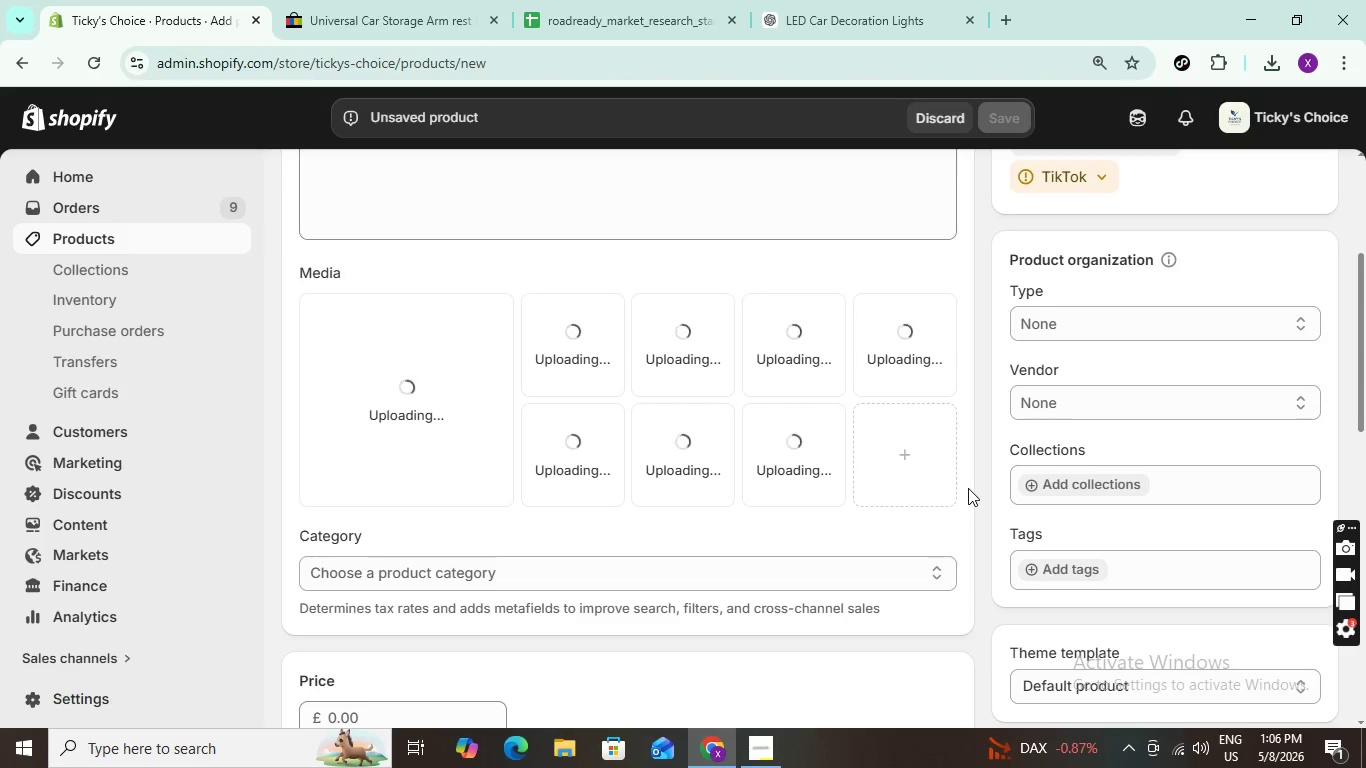 
wait(30.76)
 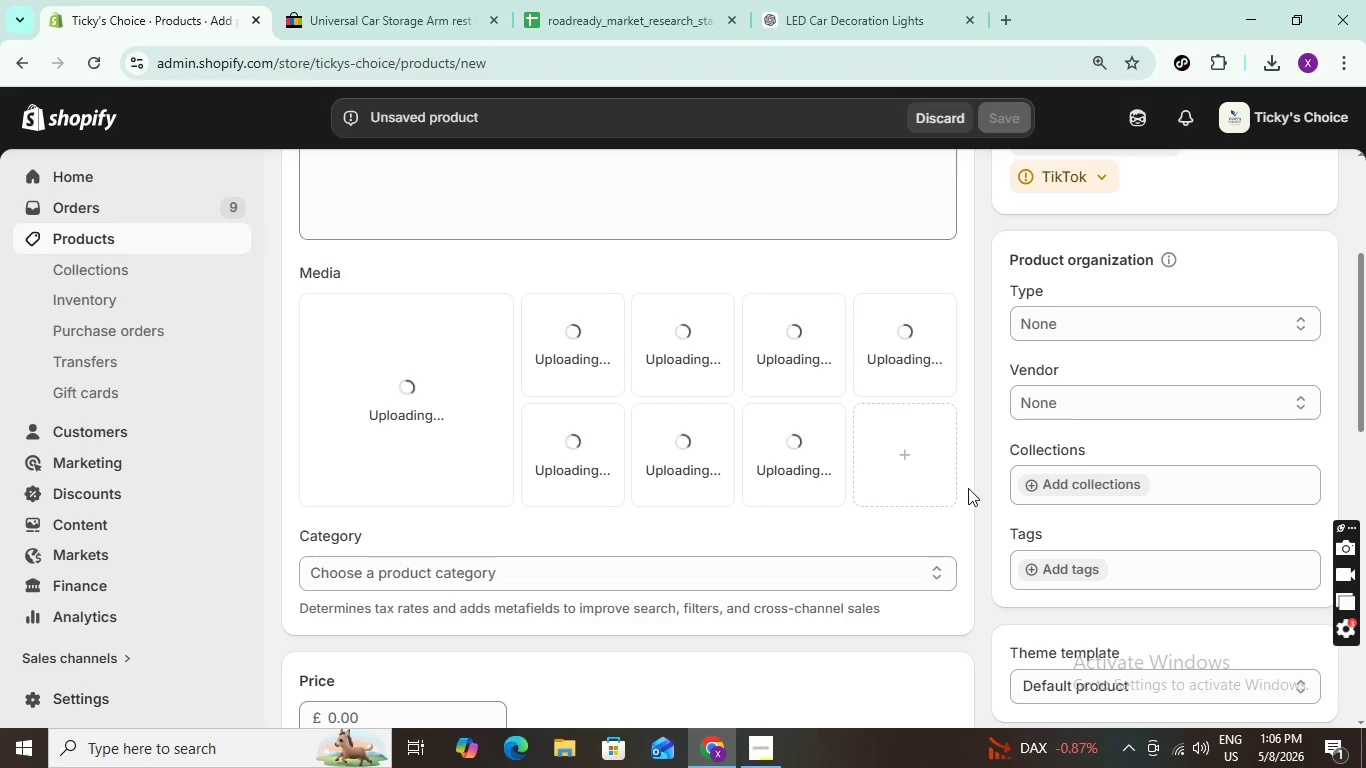 
scroll: coordinate [557, 443], scroll_direction: down, amount: 4.0
 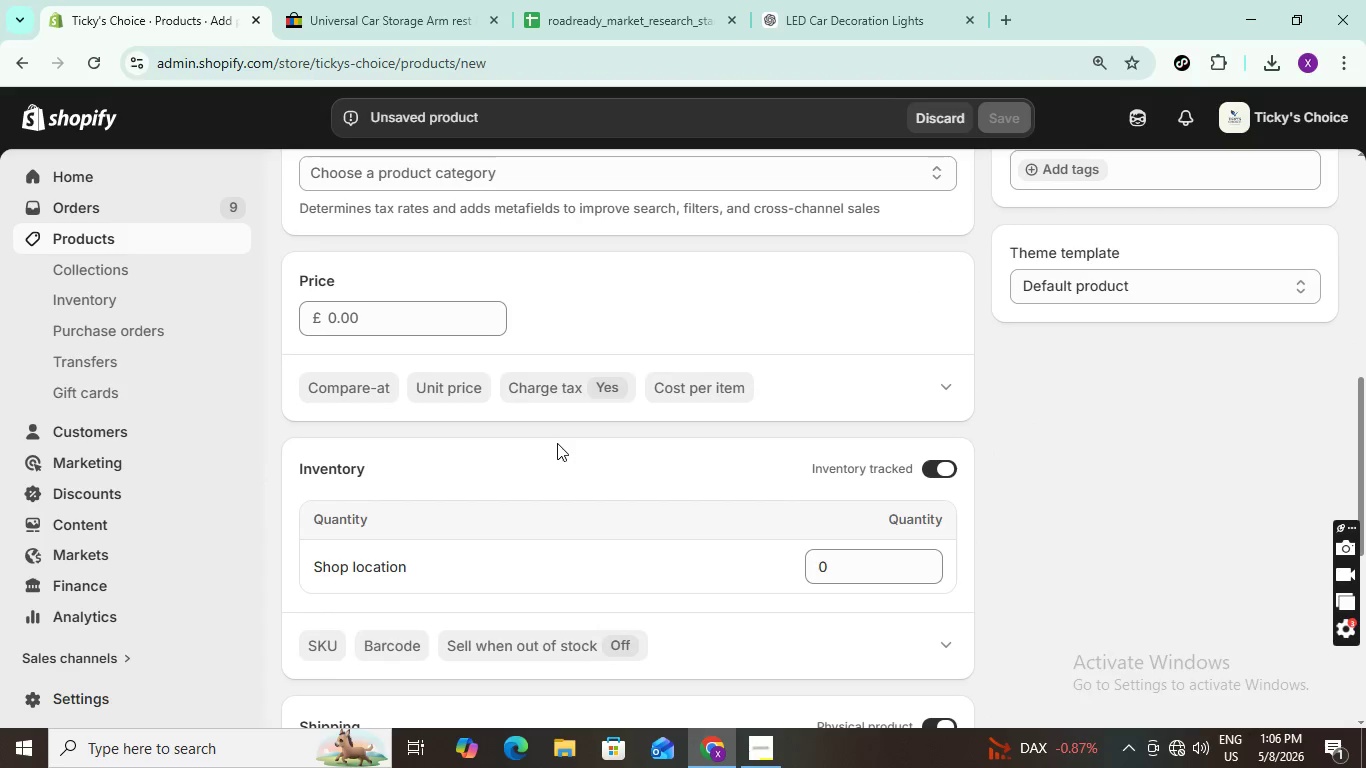 
scroll: coordinate [557, 443], scroll_direction: up, amount: 5.0
 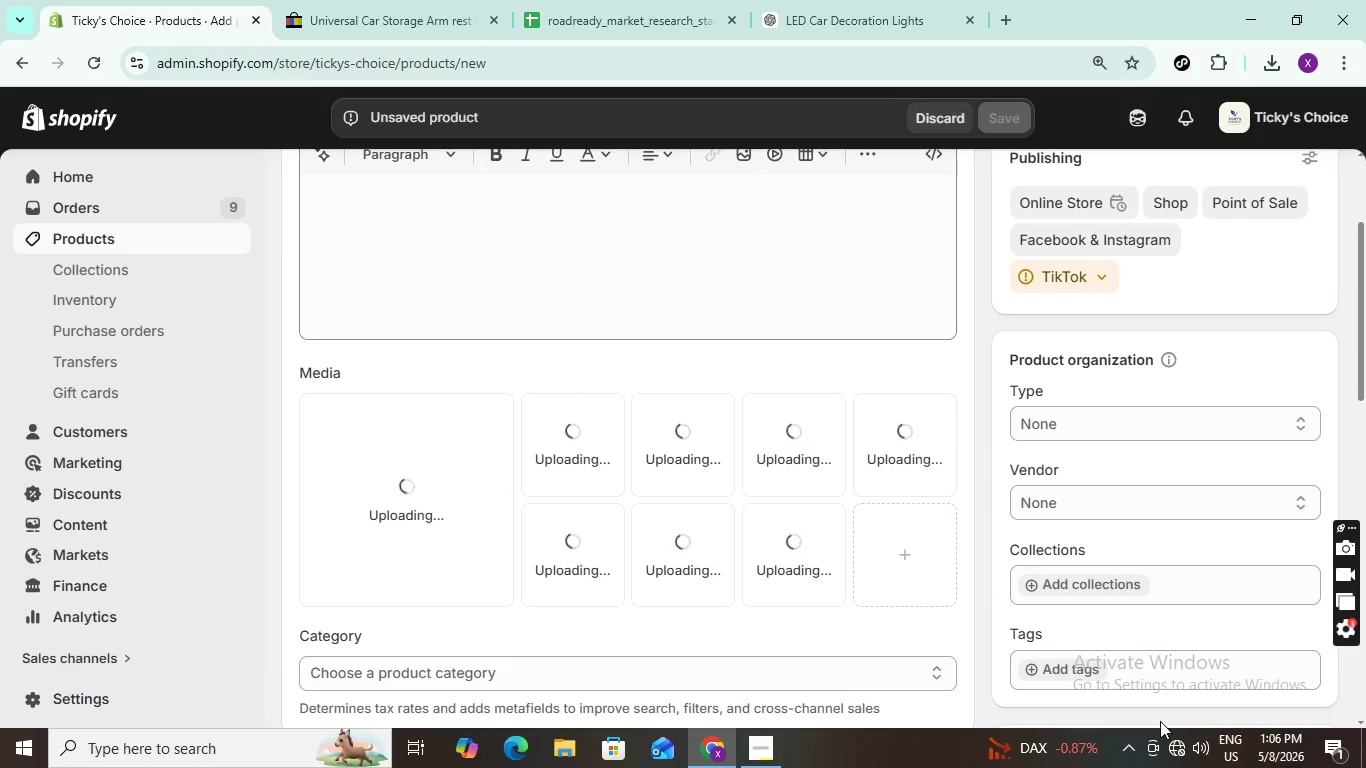 
left_click([1182, 746])
 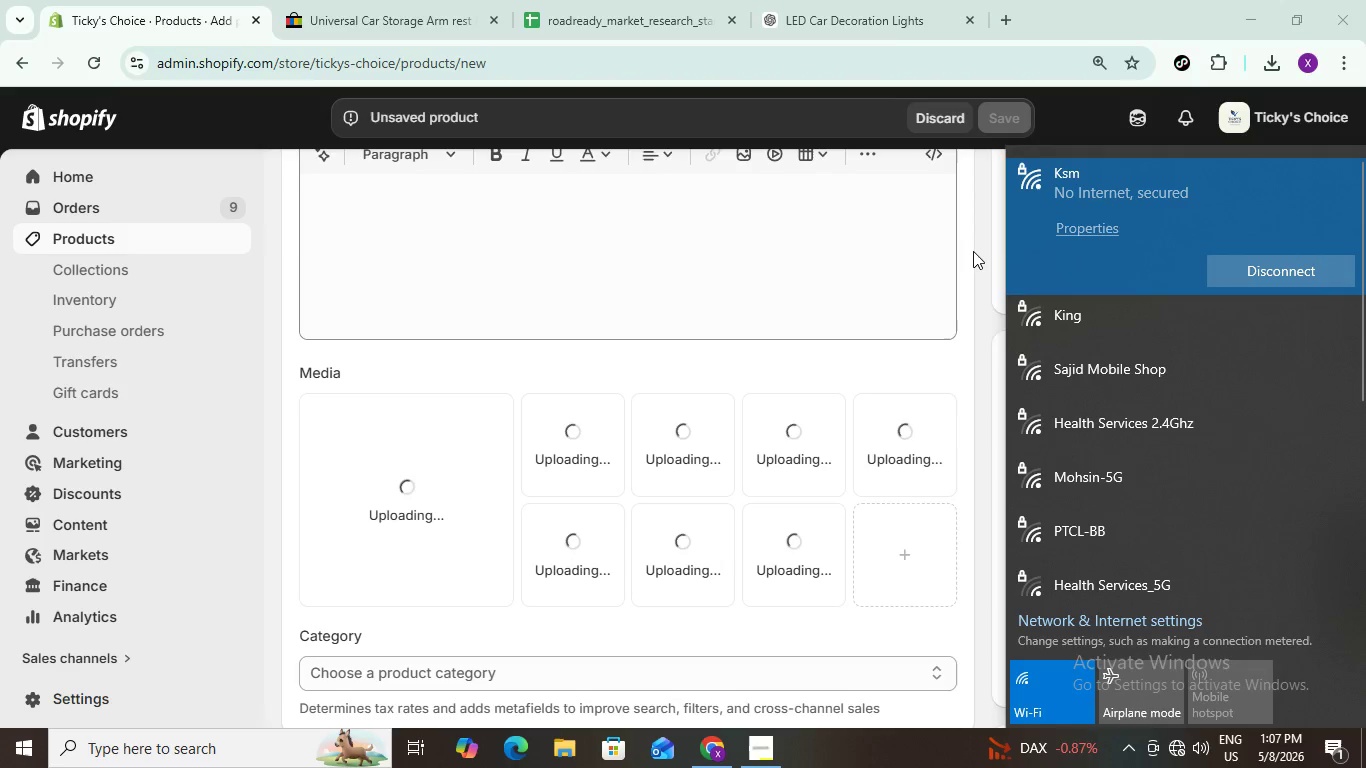 
left_click([979, 263])
 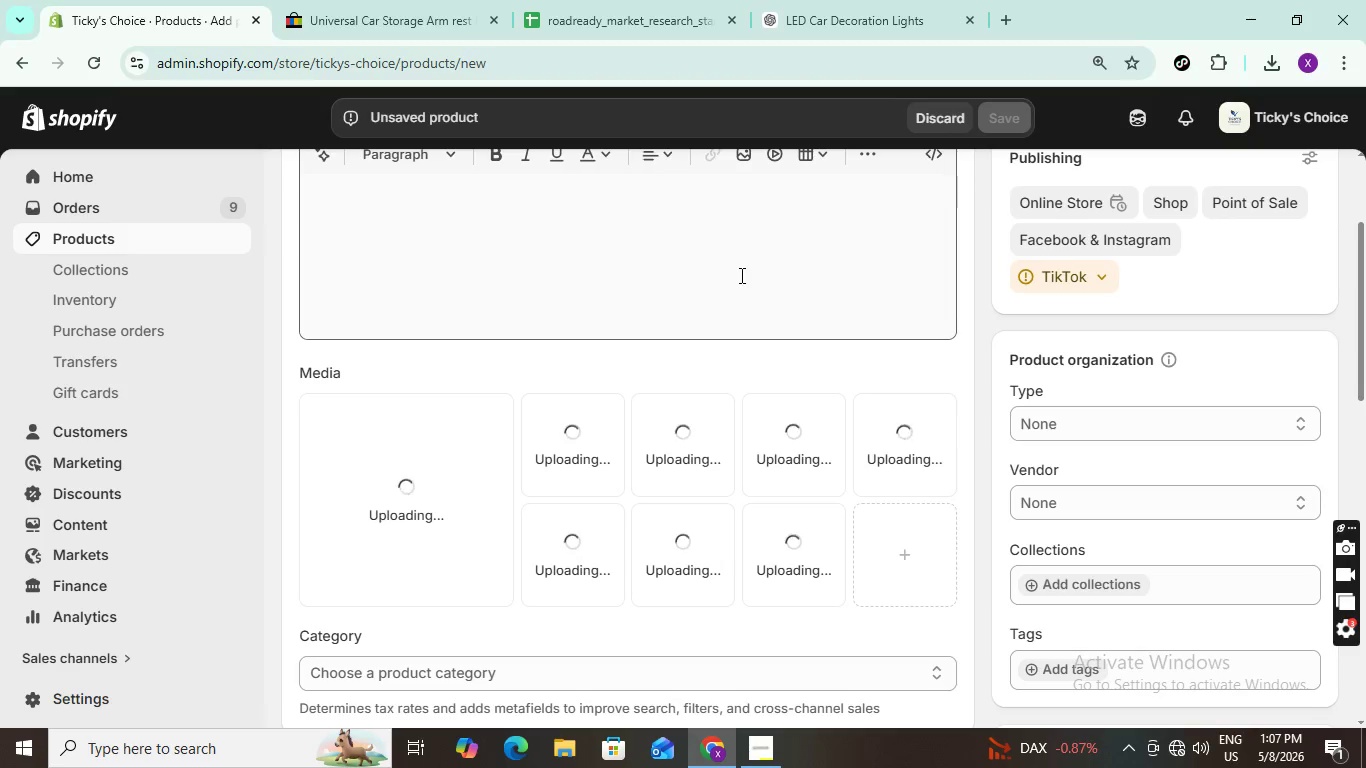 
scroll: coordinate [730, 279], scroll_direction: up, amount: 10.0
 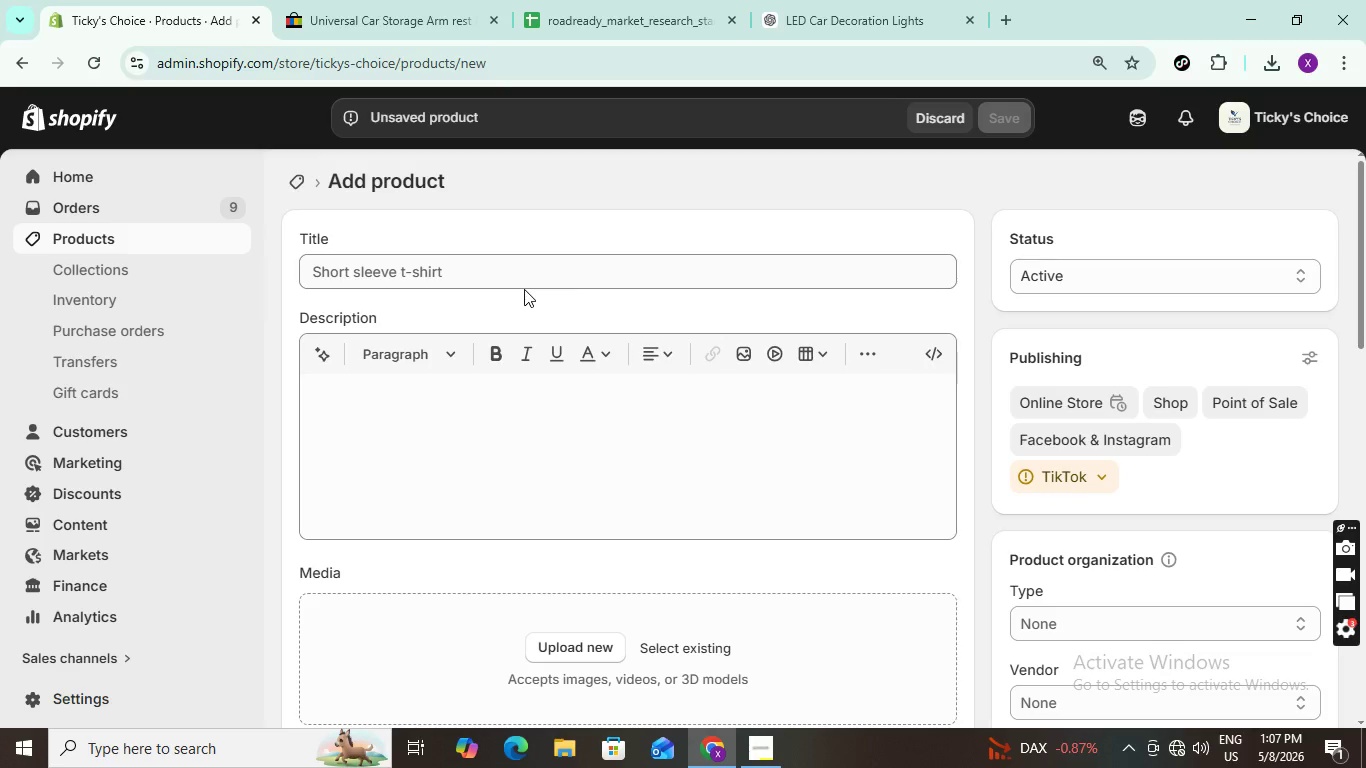 
wait(43.67)
 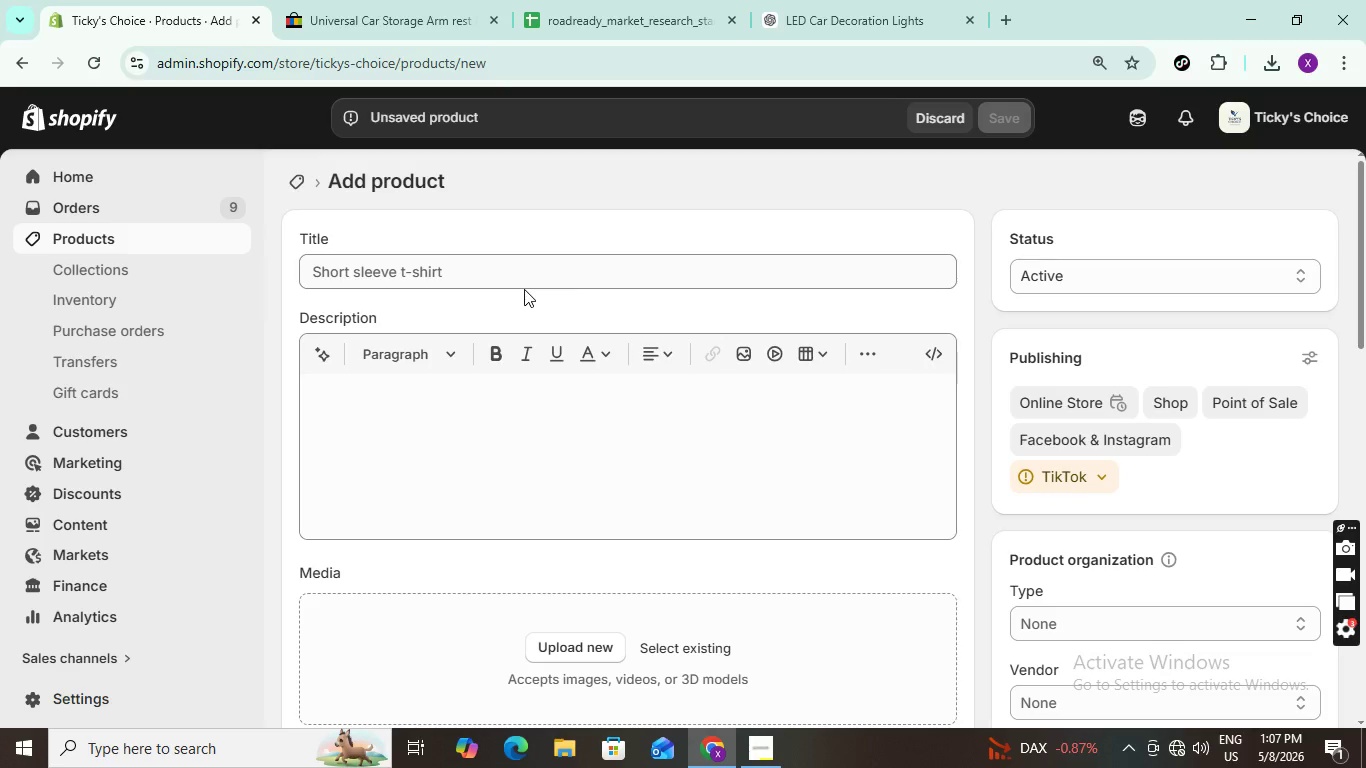 
left_click([1172, 754])
 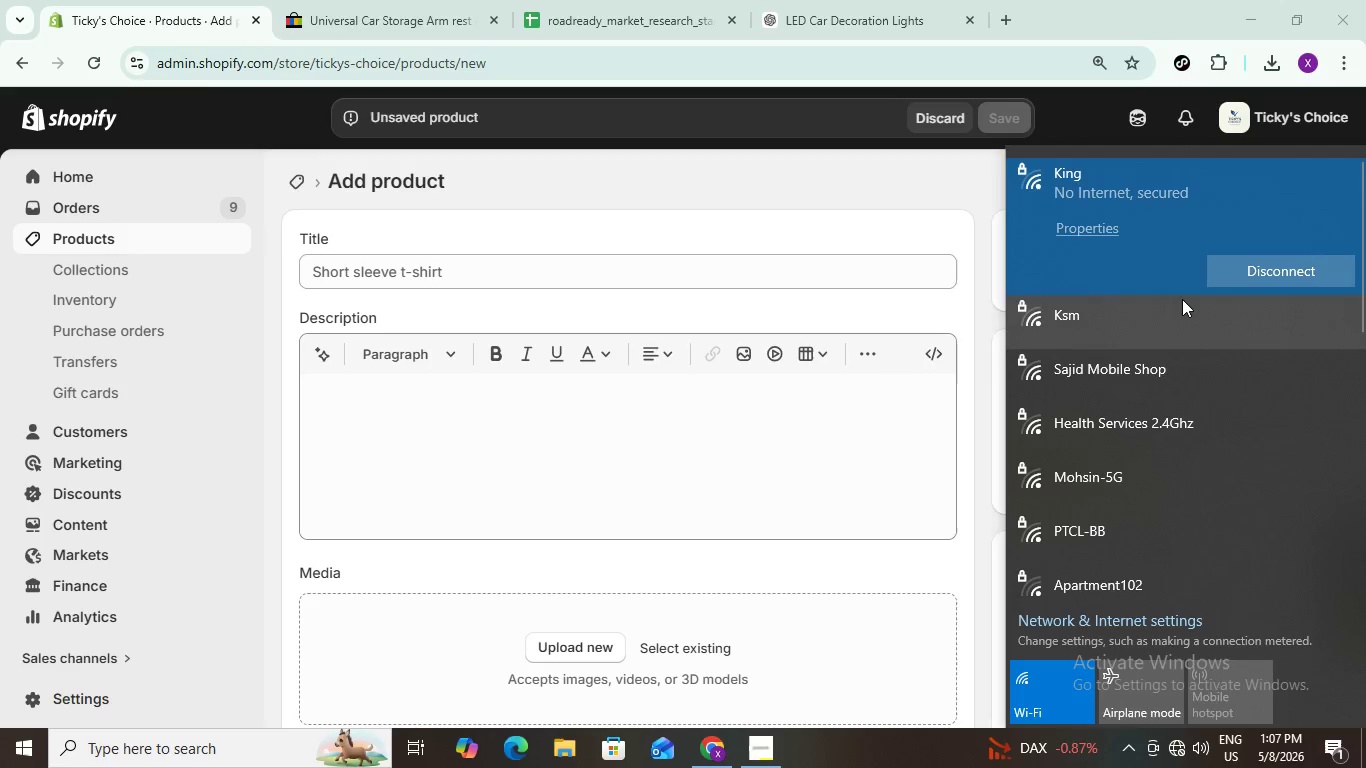 
wait(6.61)
 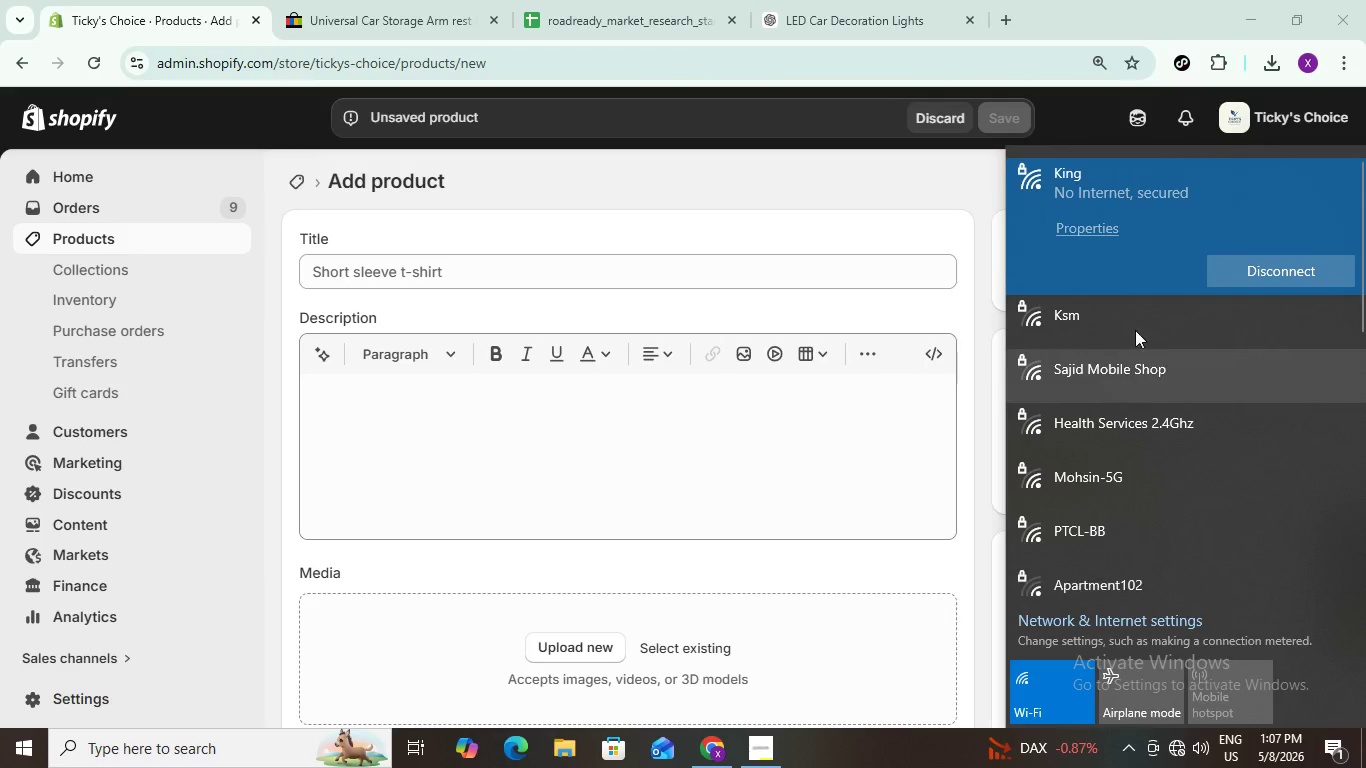 
scroll: coordinate [1140, 378], scroll_direction: down, amount: 2.0
 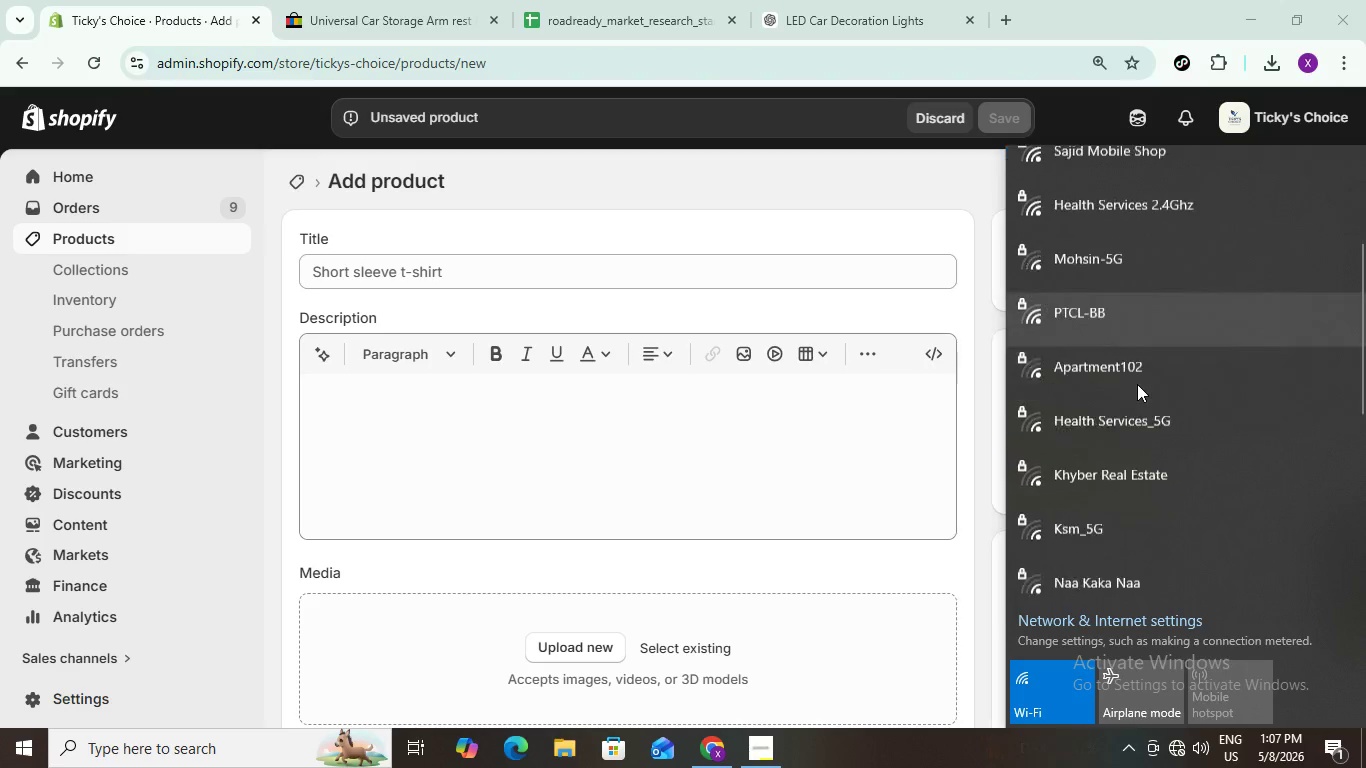 
scroll: coordinate [1137, 381], scroll_direction: up, amount: 3.0
 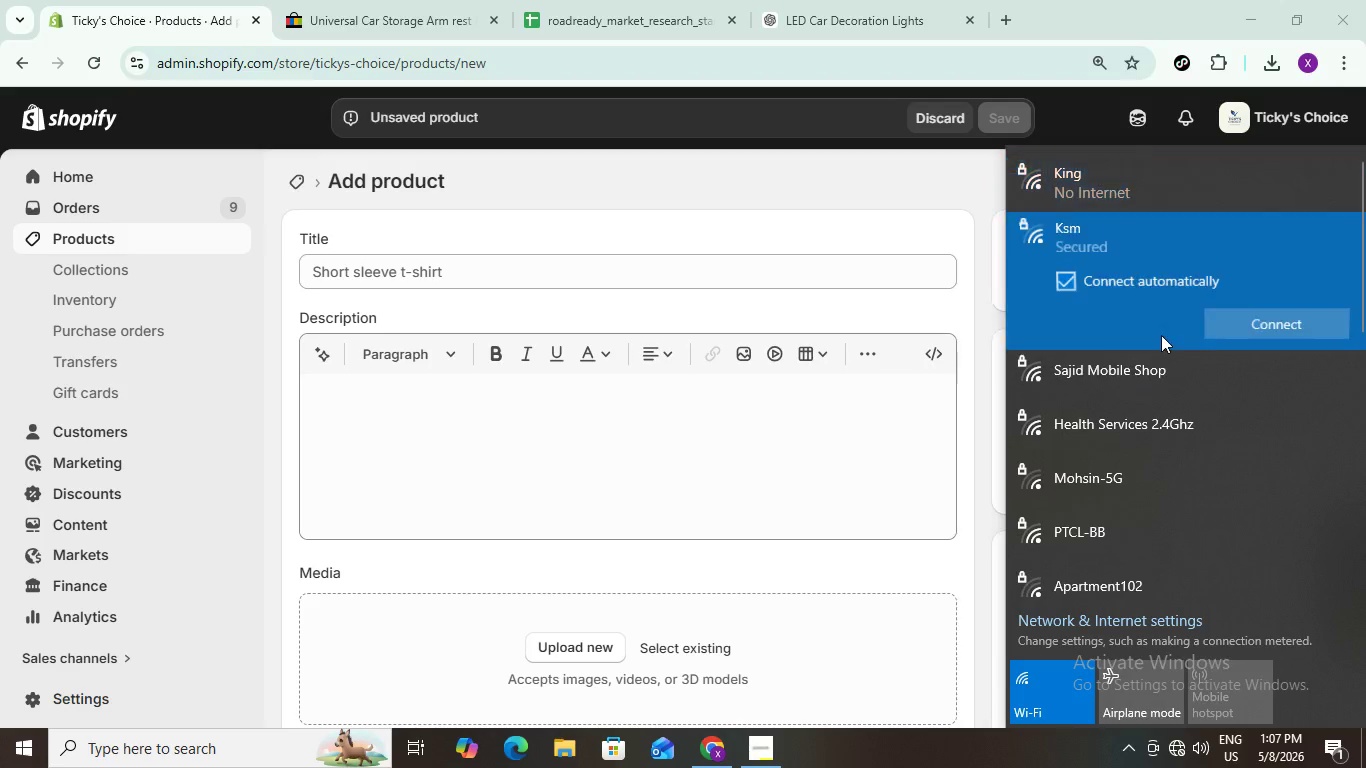 
left_click([1145, 336])
 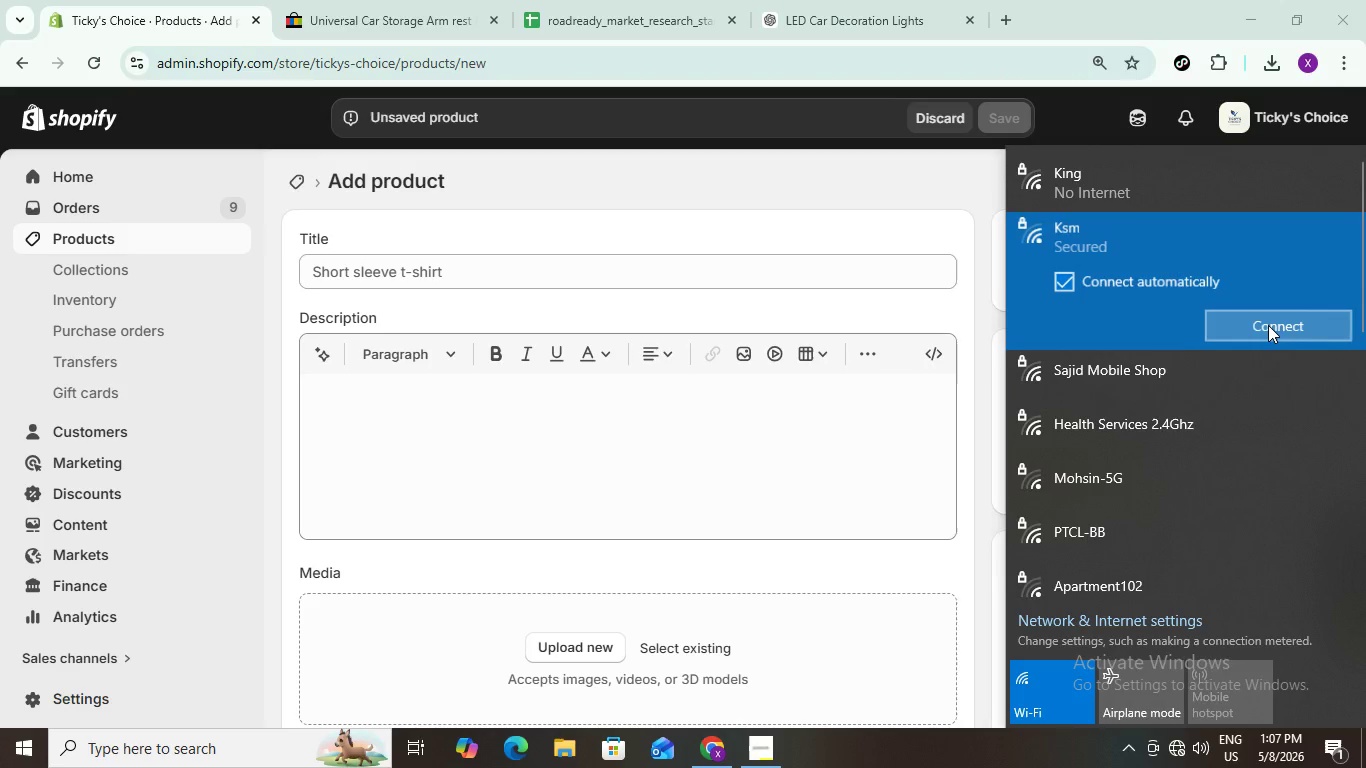 
left_click([1268, 325])
 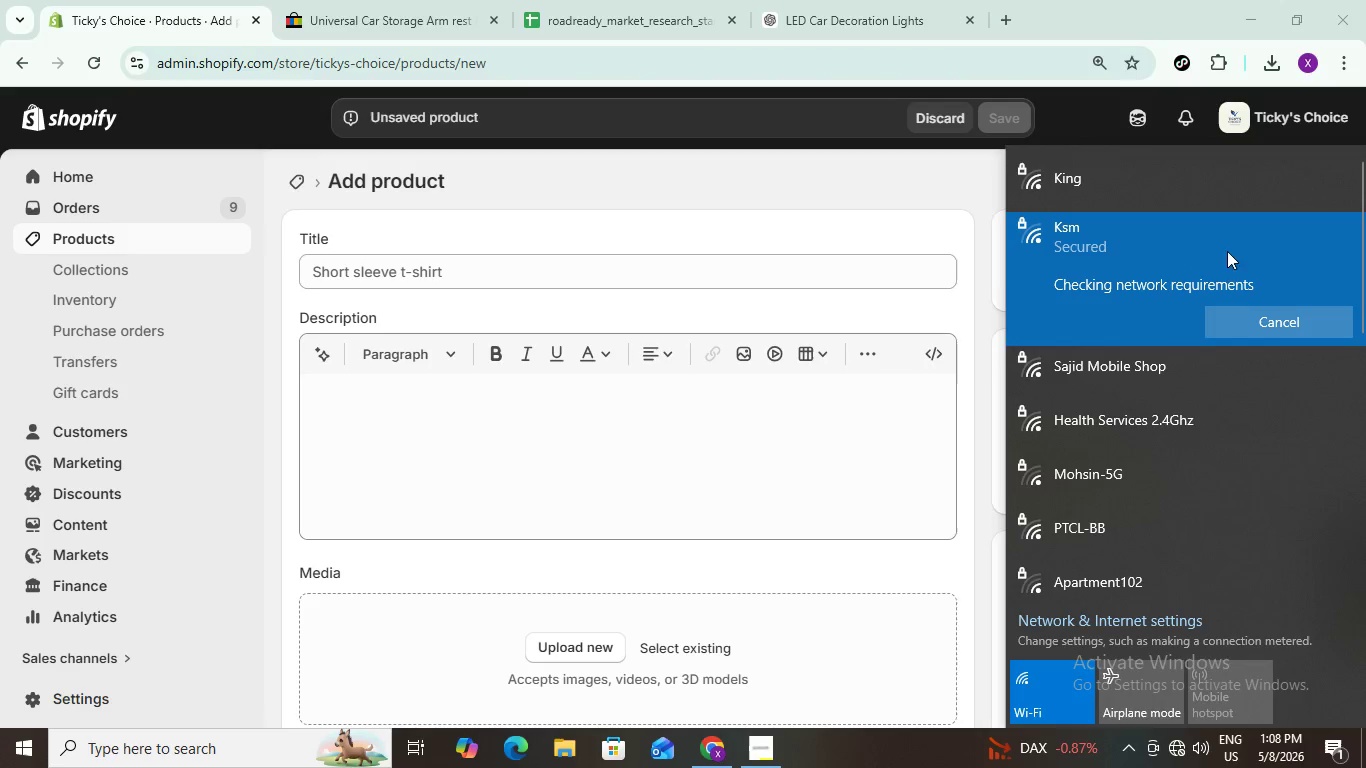 
wait(12.4)
 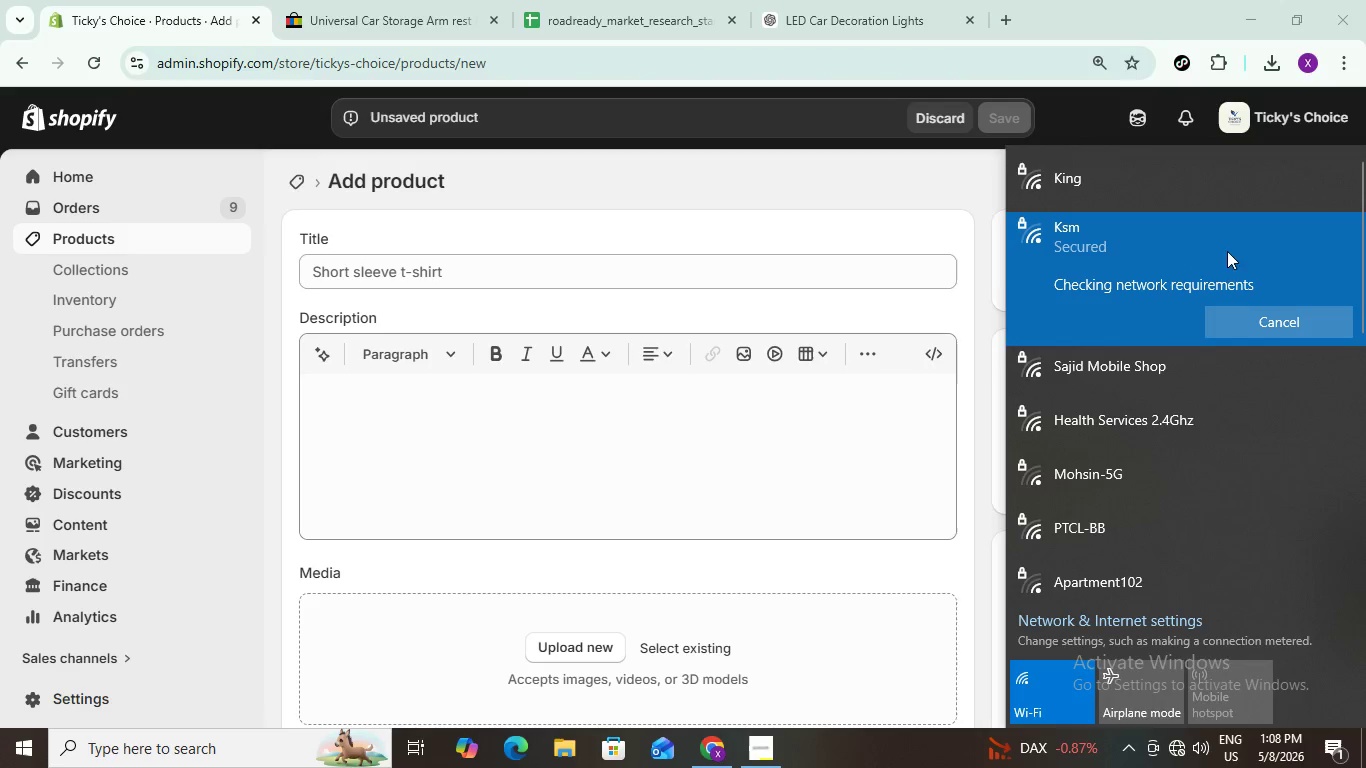 
mouse_move([1137, 394])